 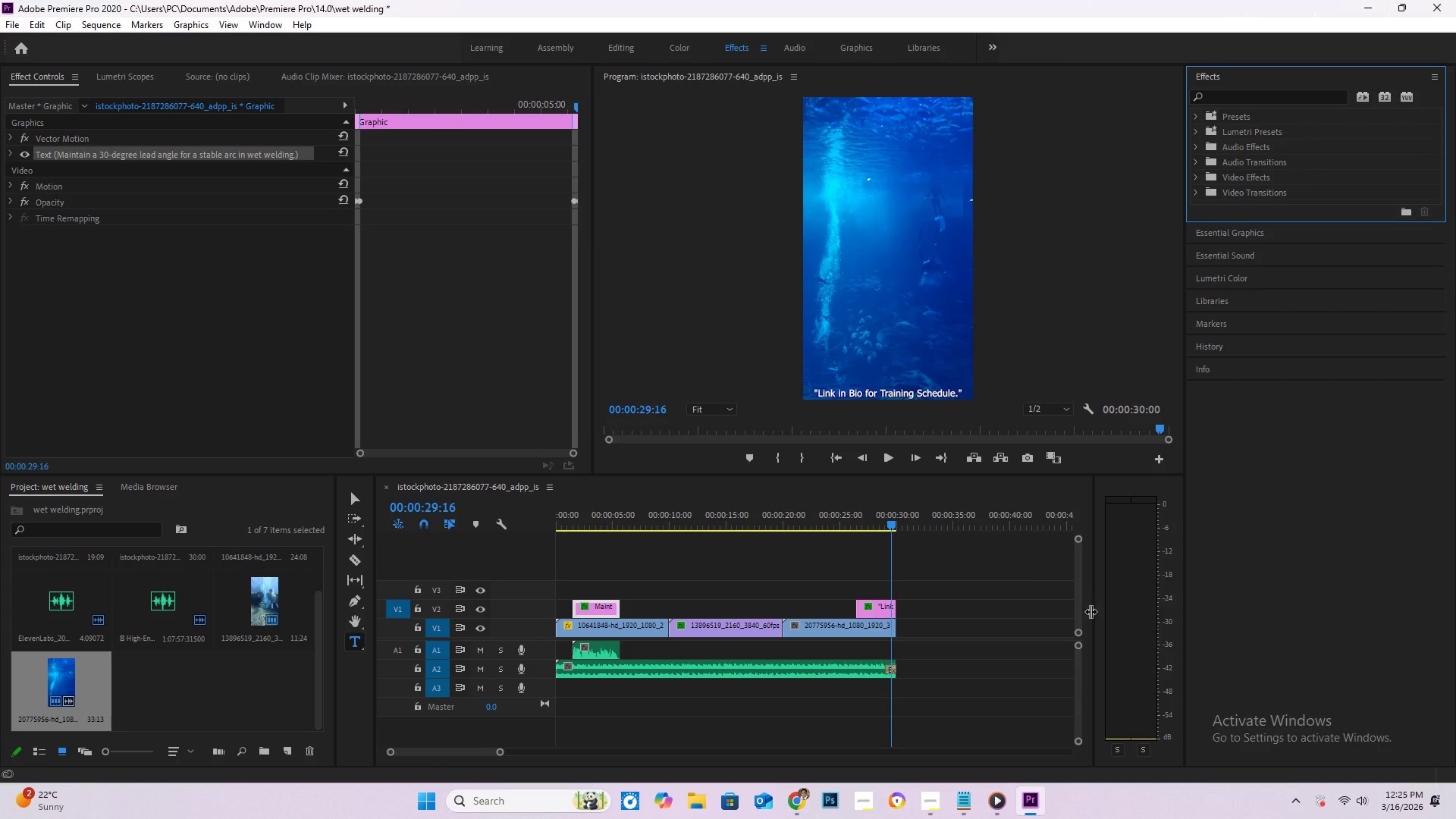 
left_click_drag(start_coordinate=[889, 525], to_coordinate=[843, 521])
 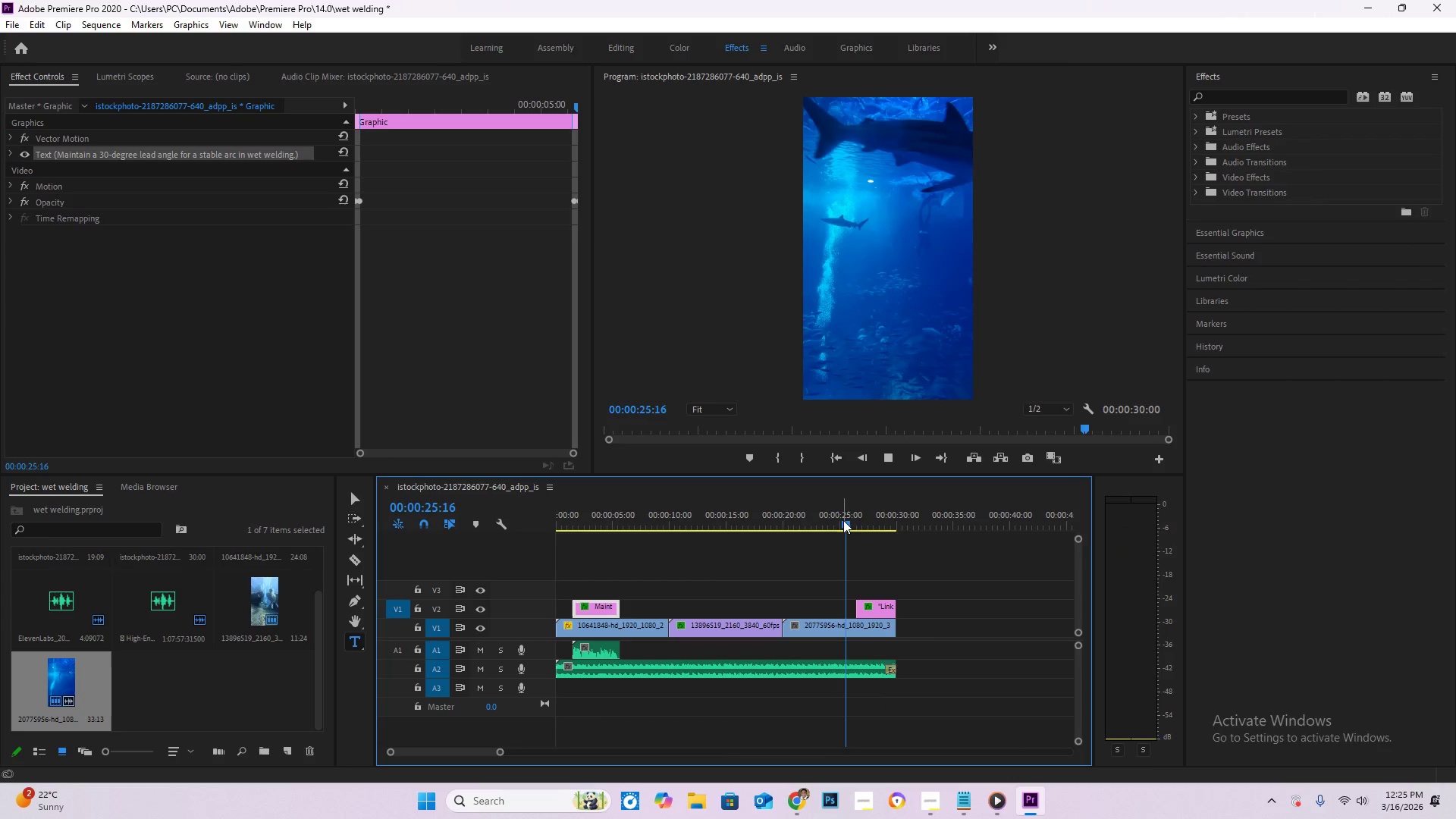 
key(Space)
 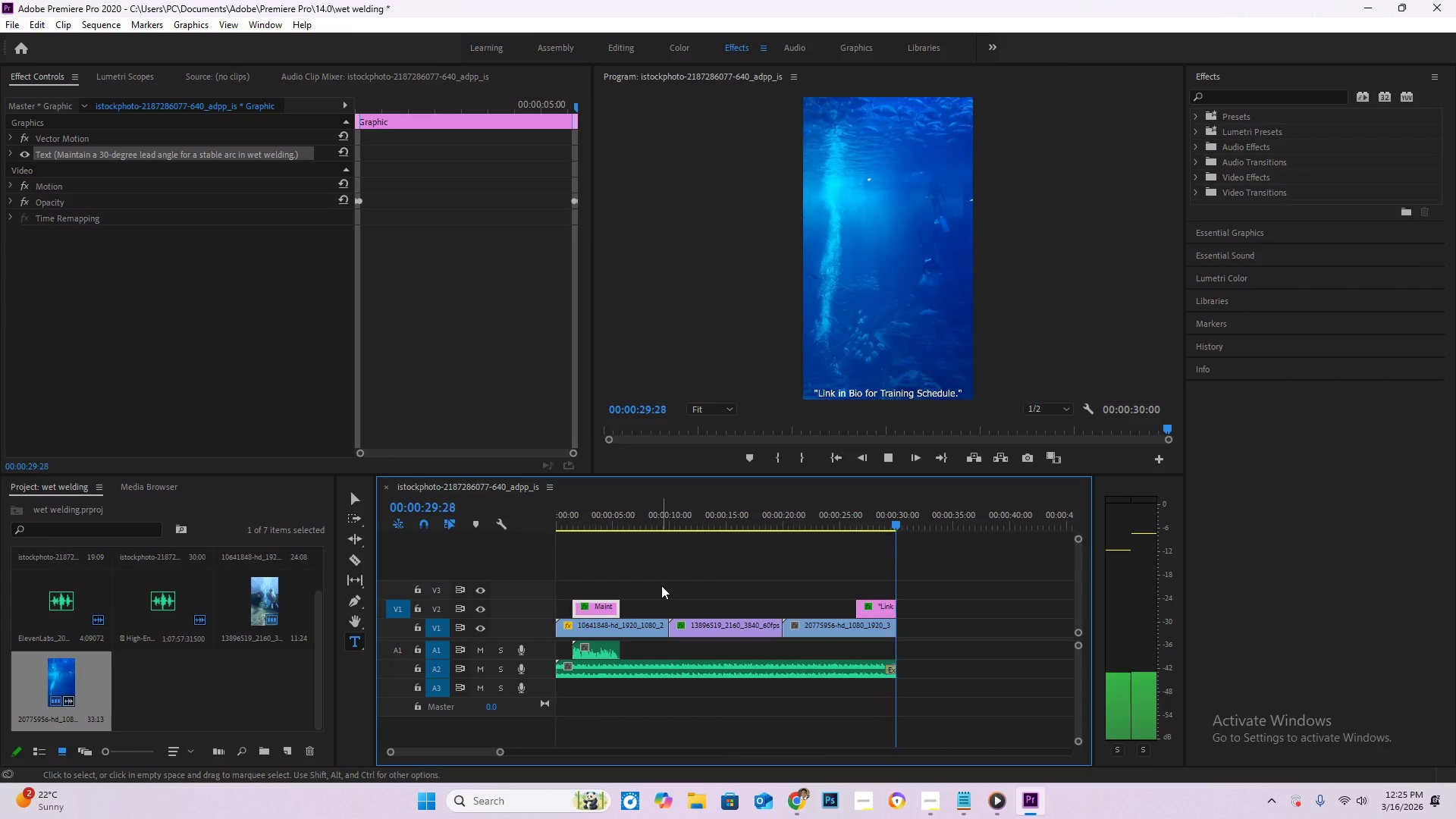 
wait(6.3)
 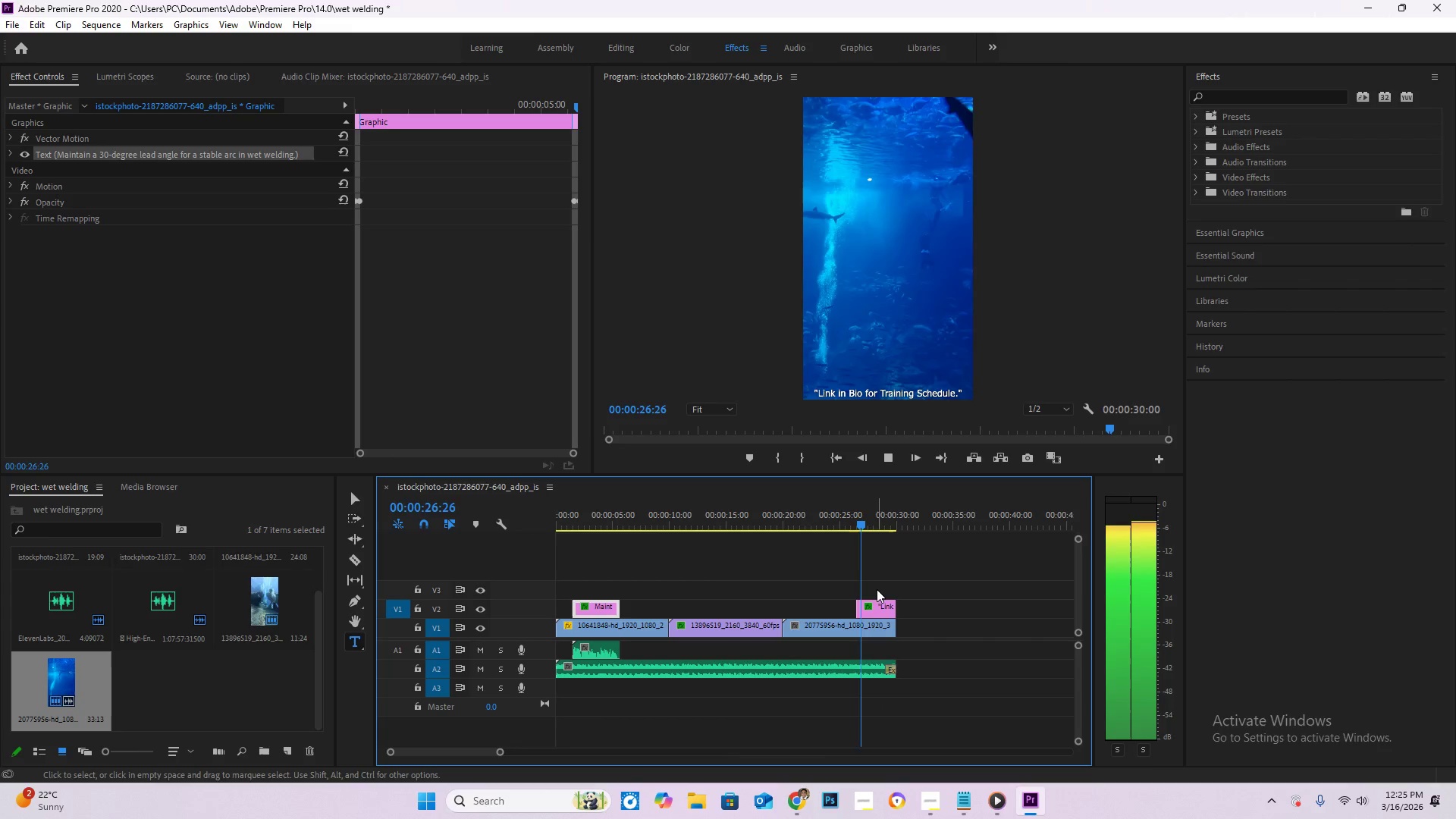 
left_click_drag(start_coordinate=[585, 520], to_coordinate=[514, 510])
 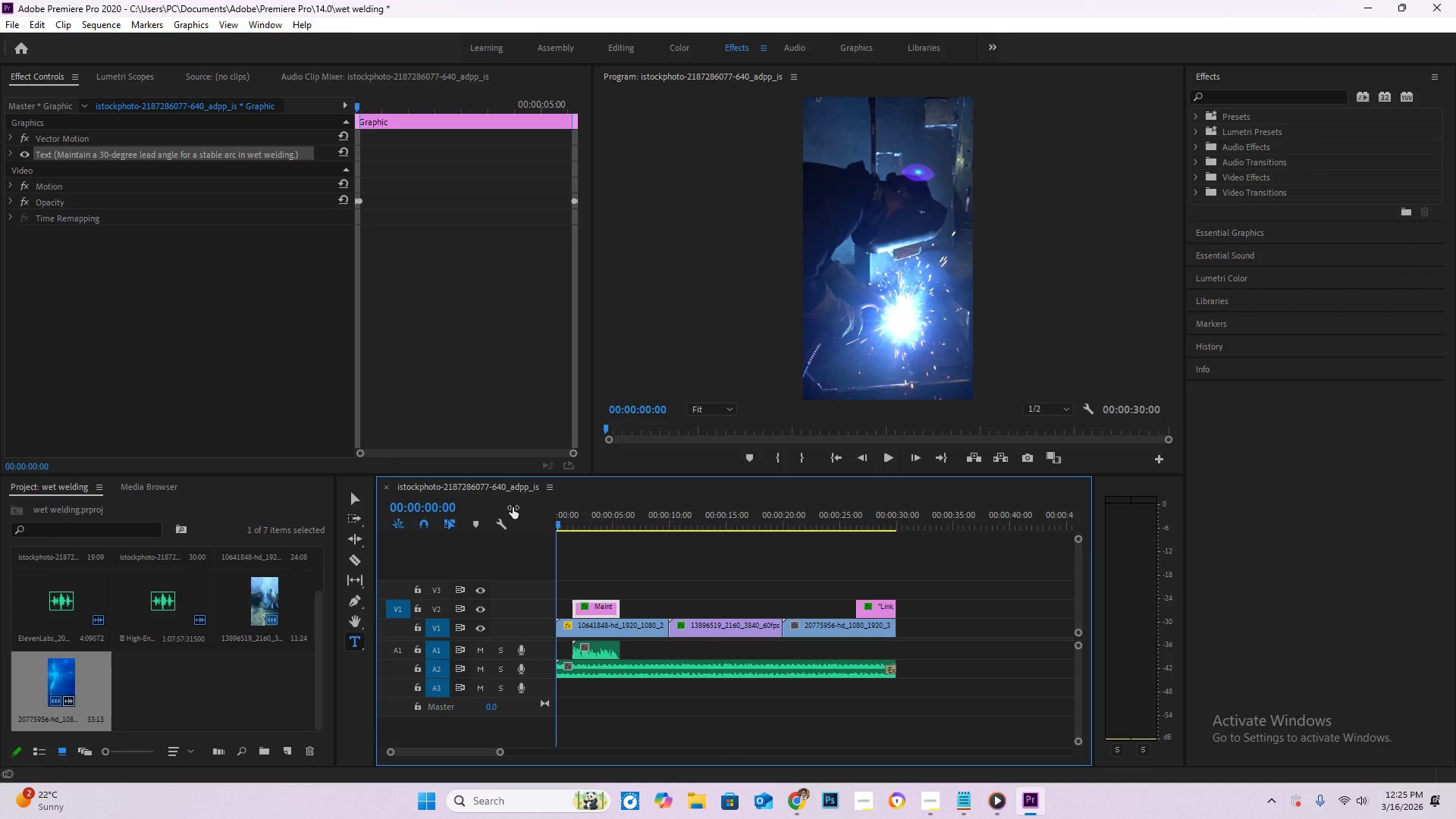 
key(Space)
 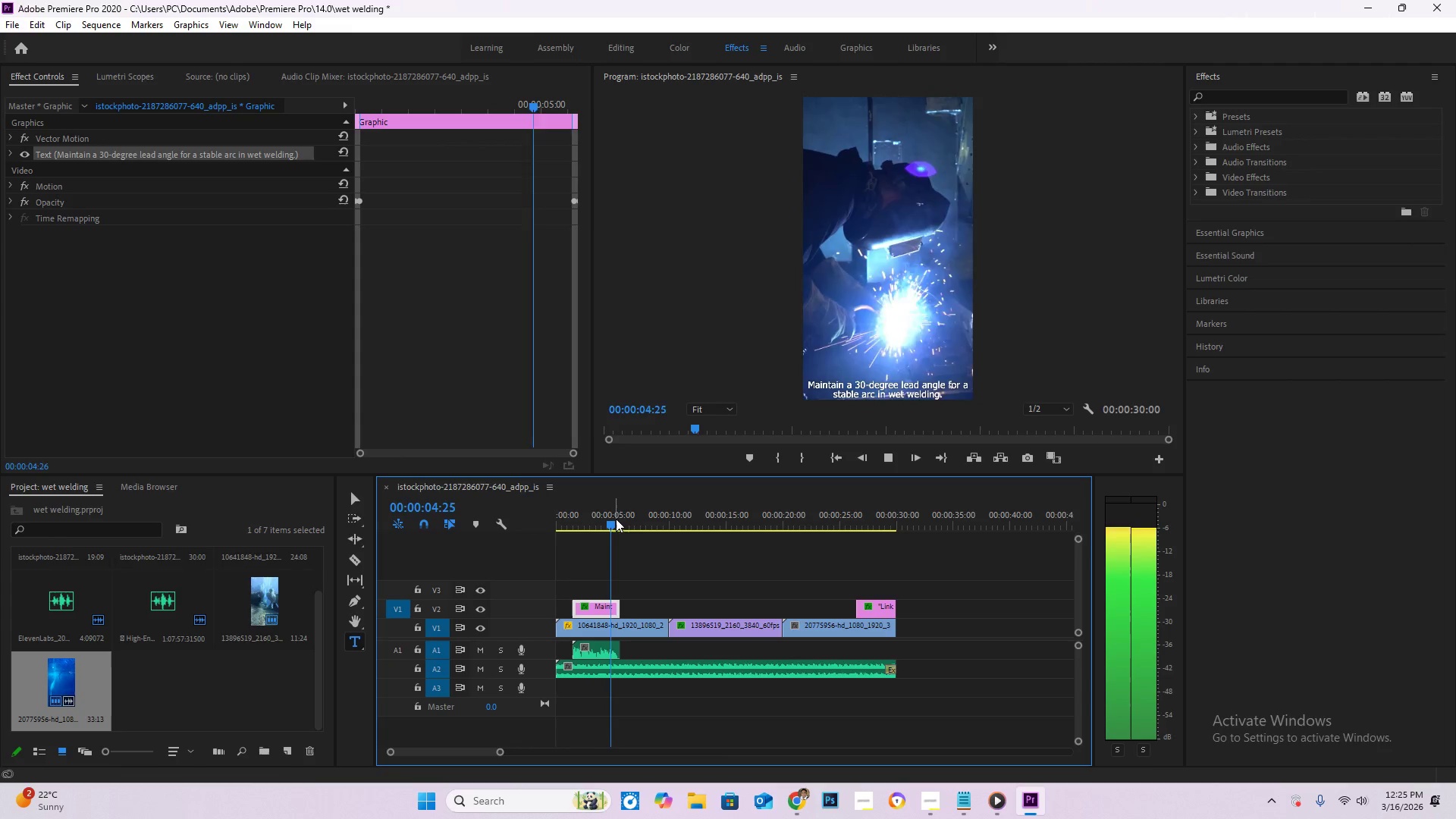 
wait(6.56)
 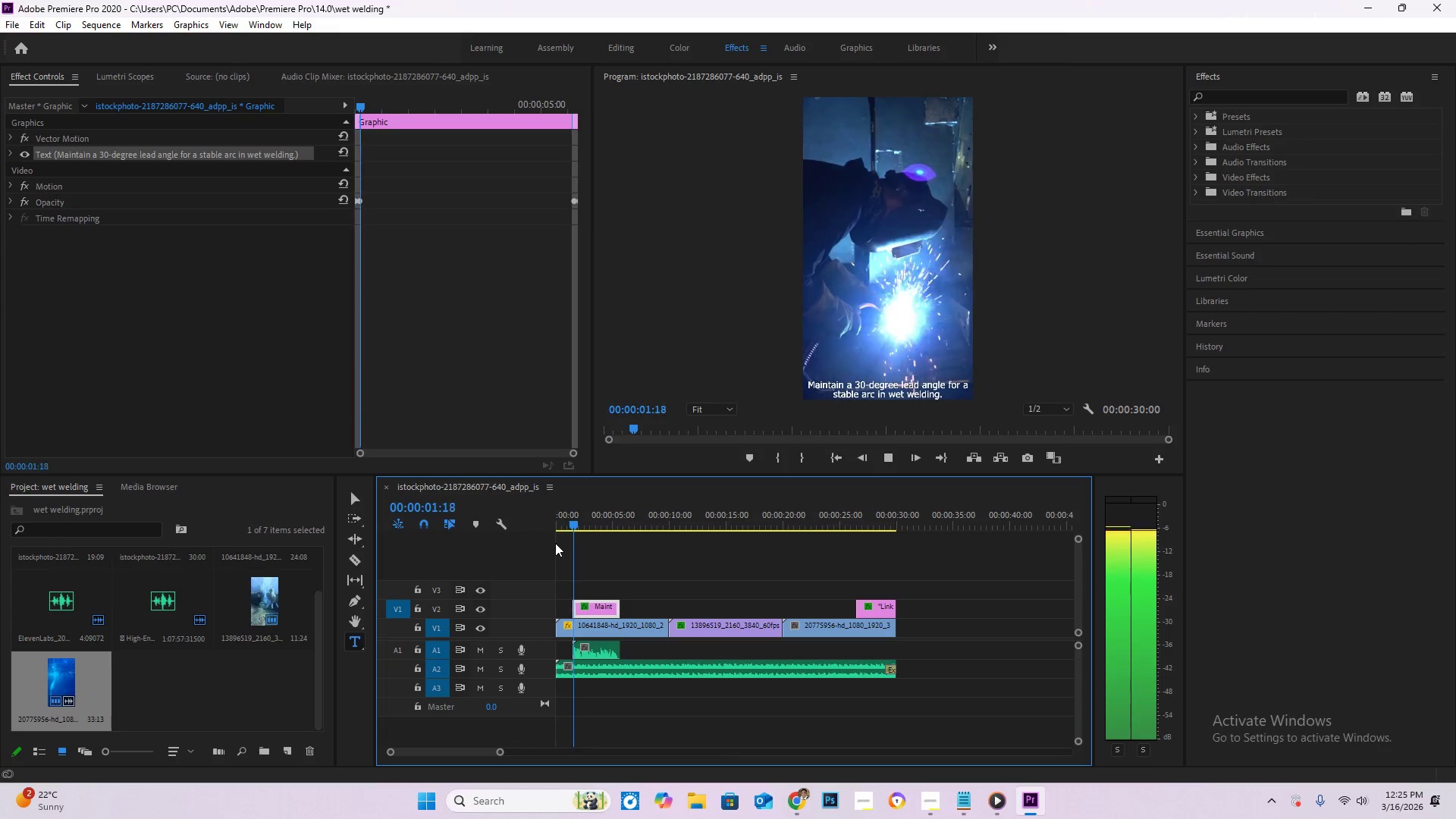 
key(Space)
 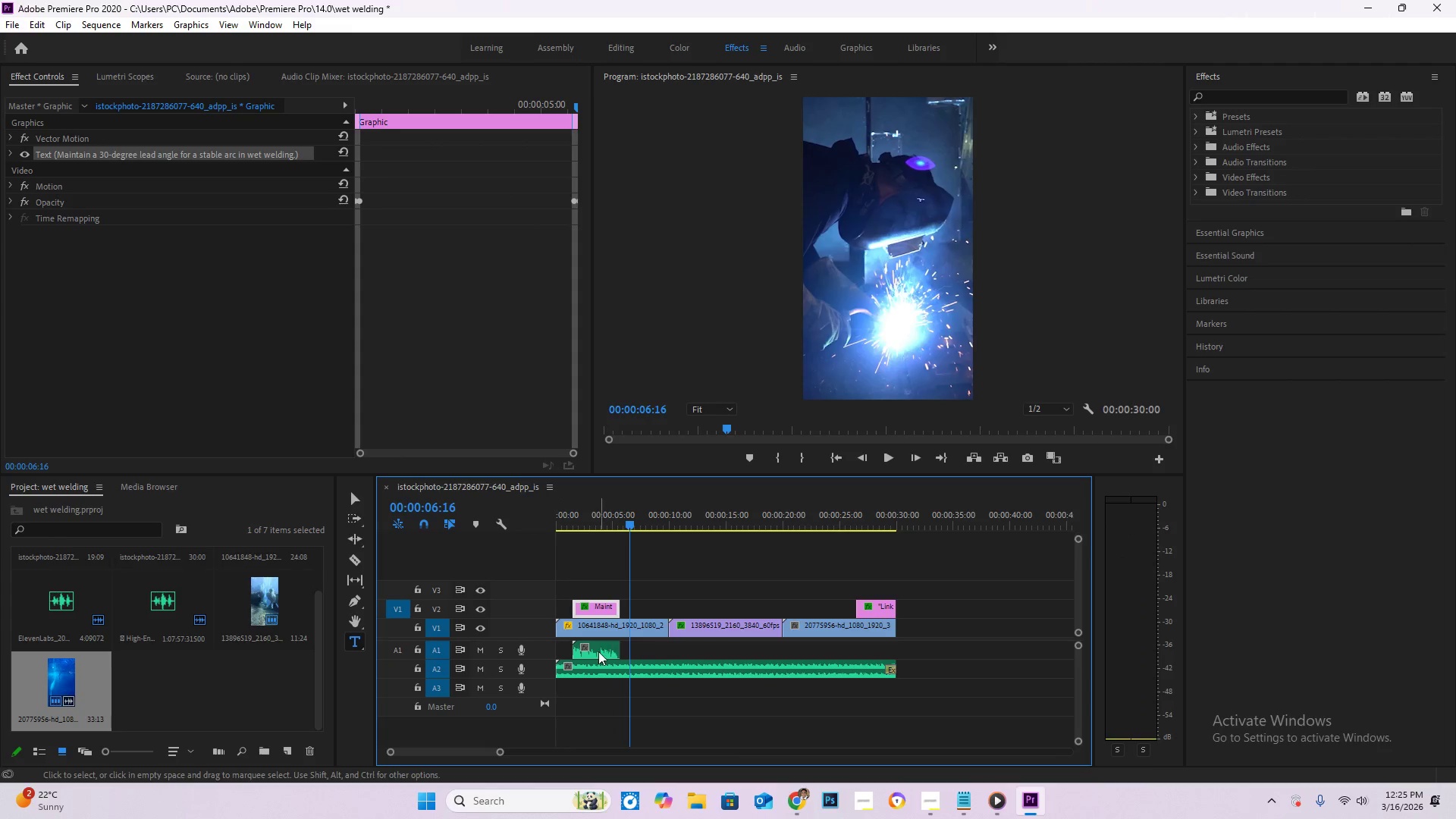 
hold_key(key=ShiftLeft, duration=0.64)
left_click([598, 652])
 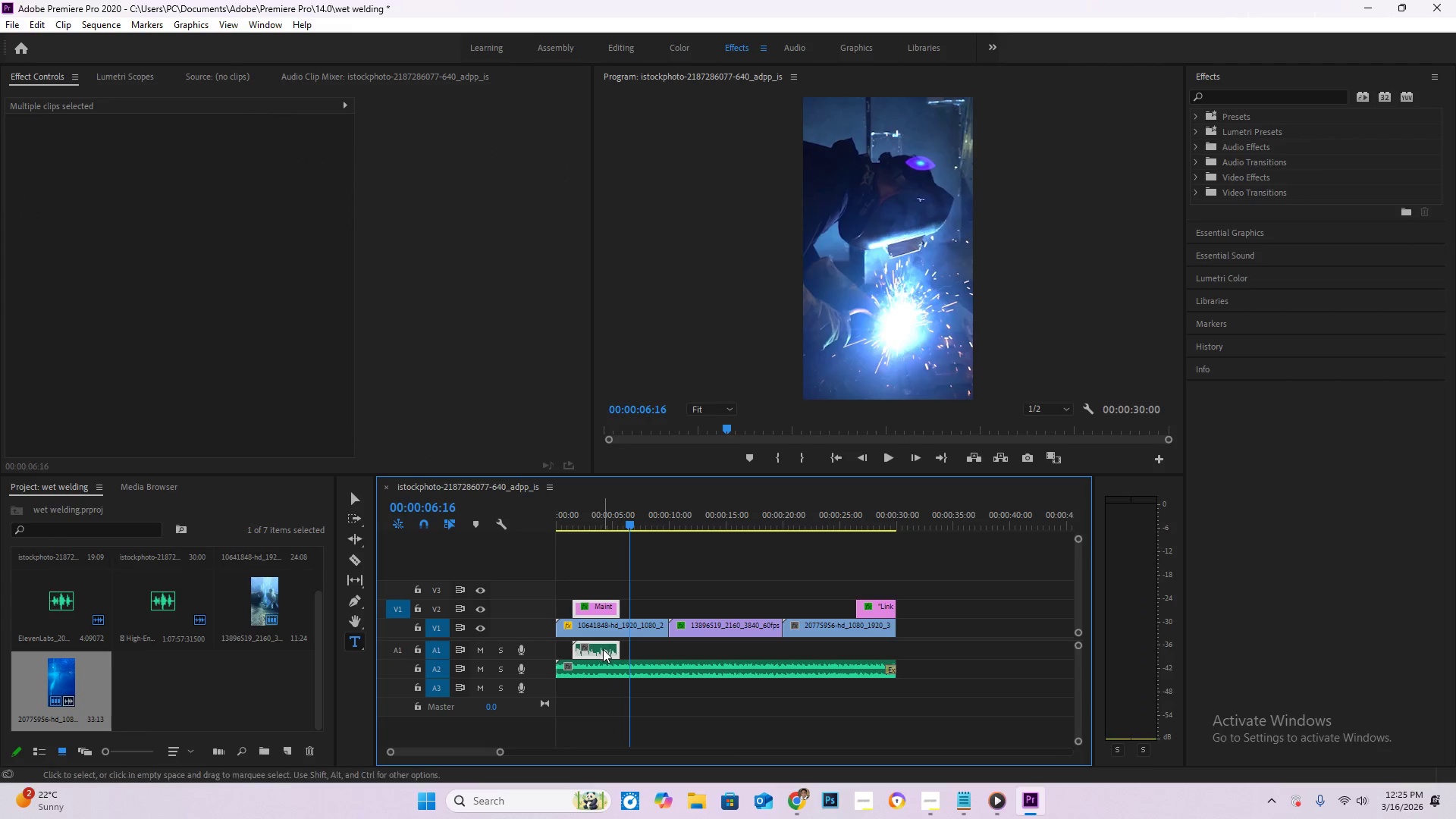 
left_click_drag(start_coordinate=[603, 649], to_coordinate=[629, 649])
 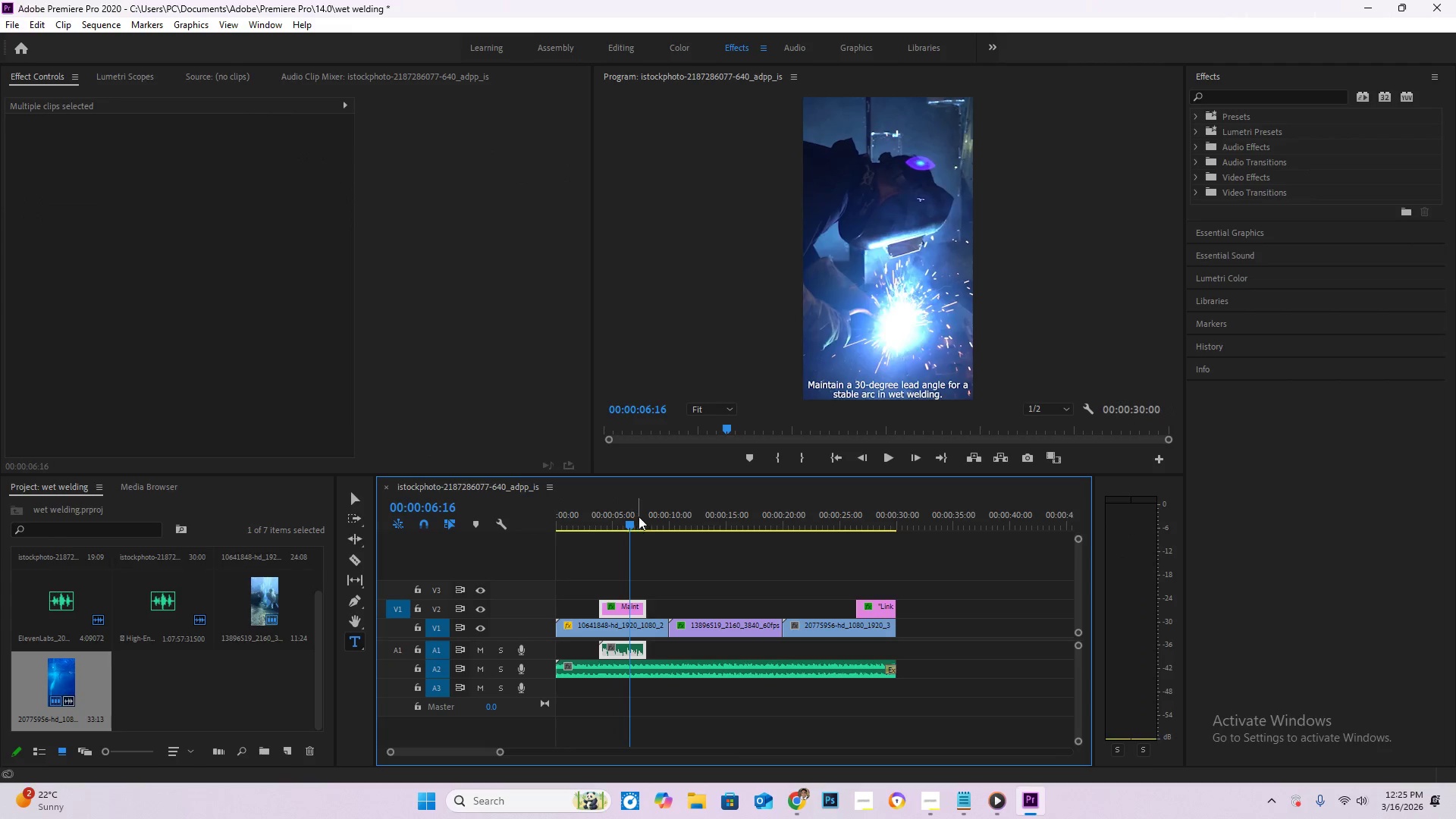 
left_click_drag(start_coordinate=[625, 521], to_coordinate=[534, 503])
 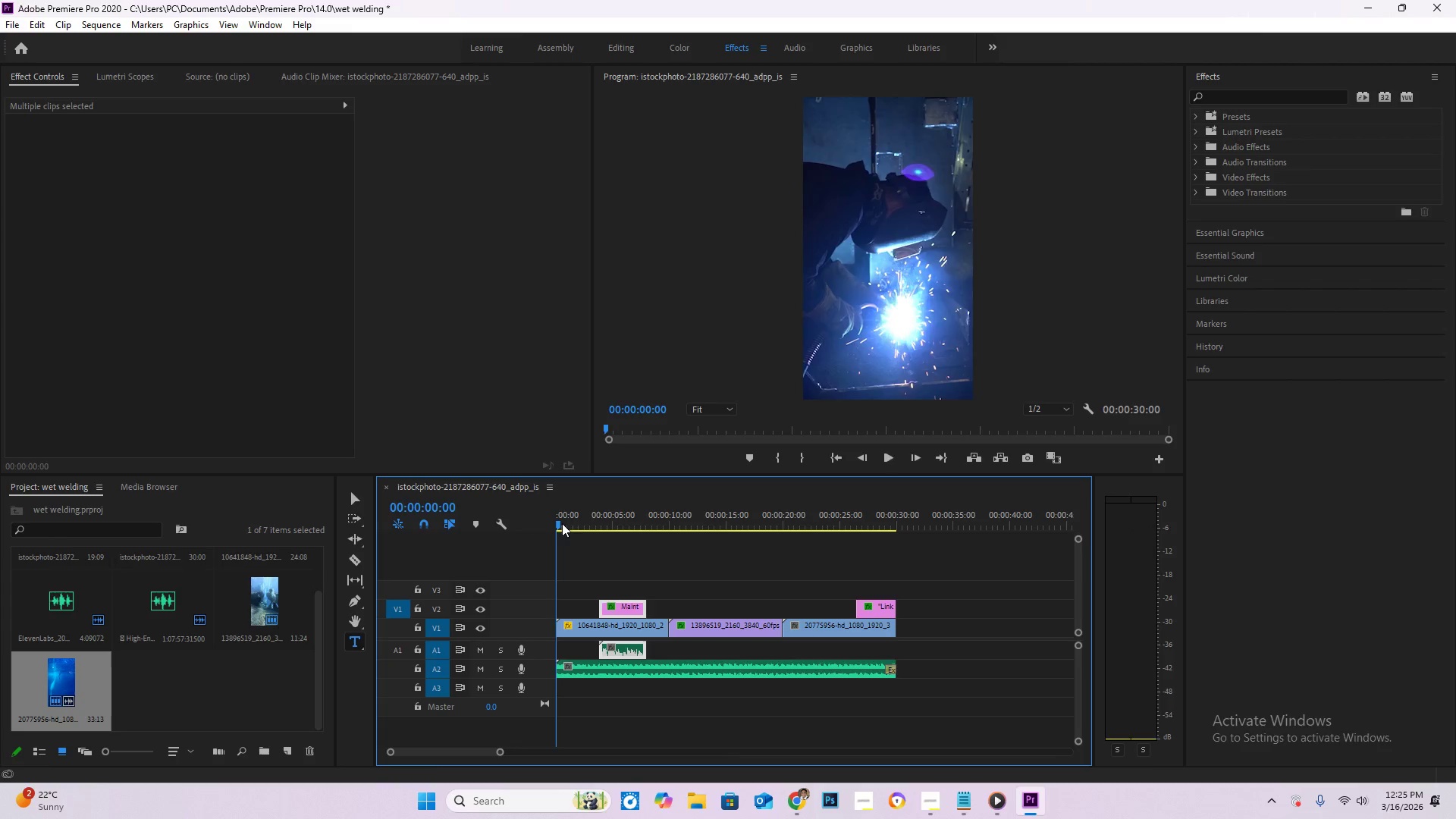 
key(Space)
 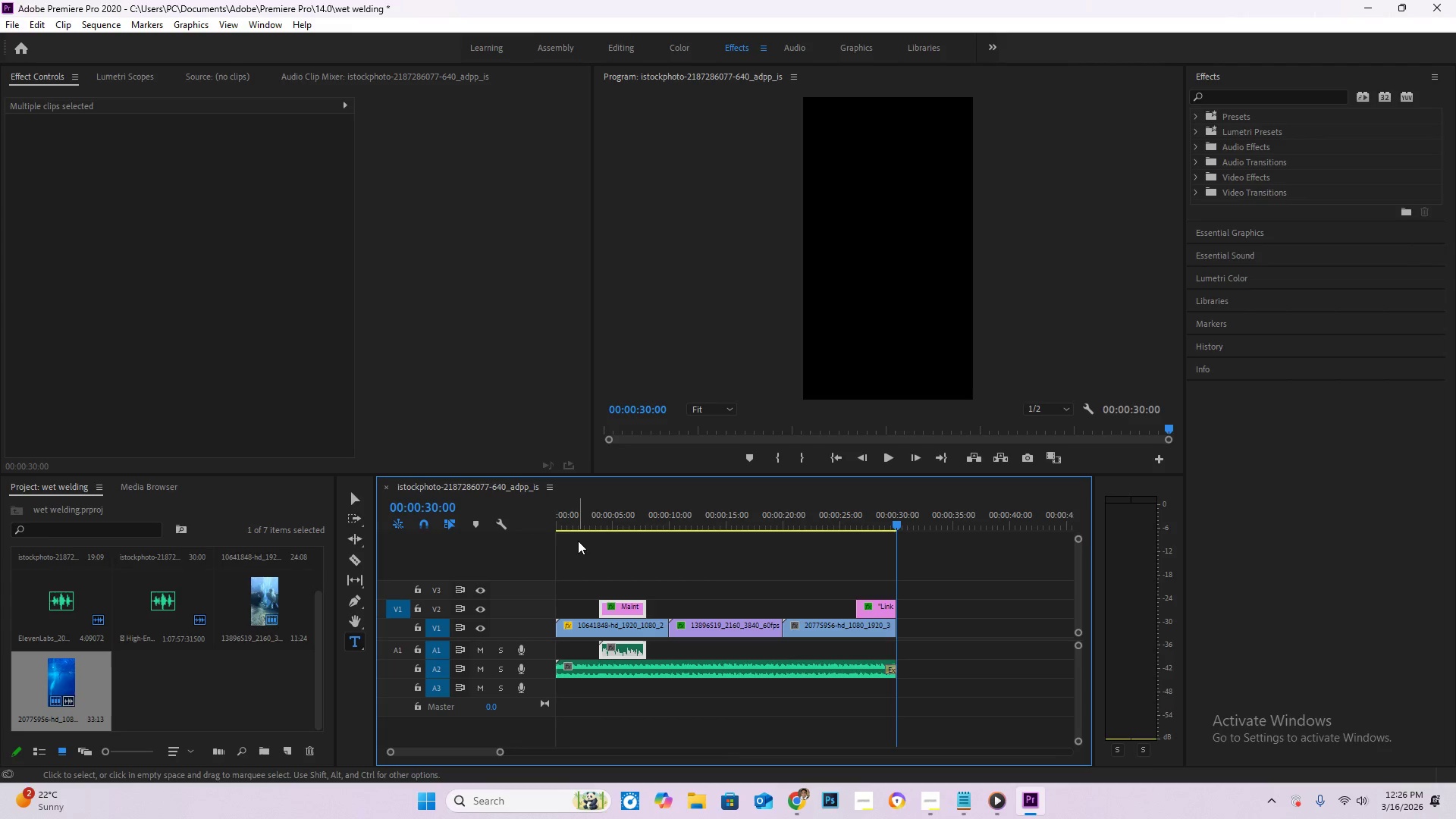 
wait(75.95)
 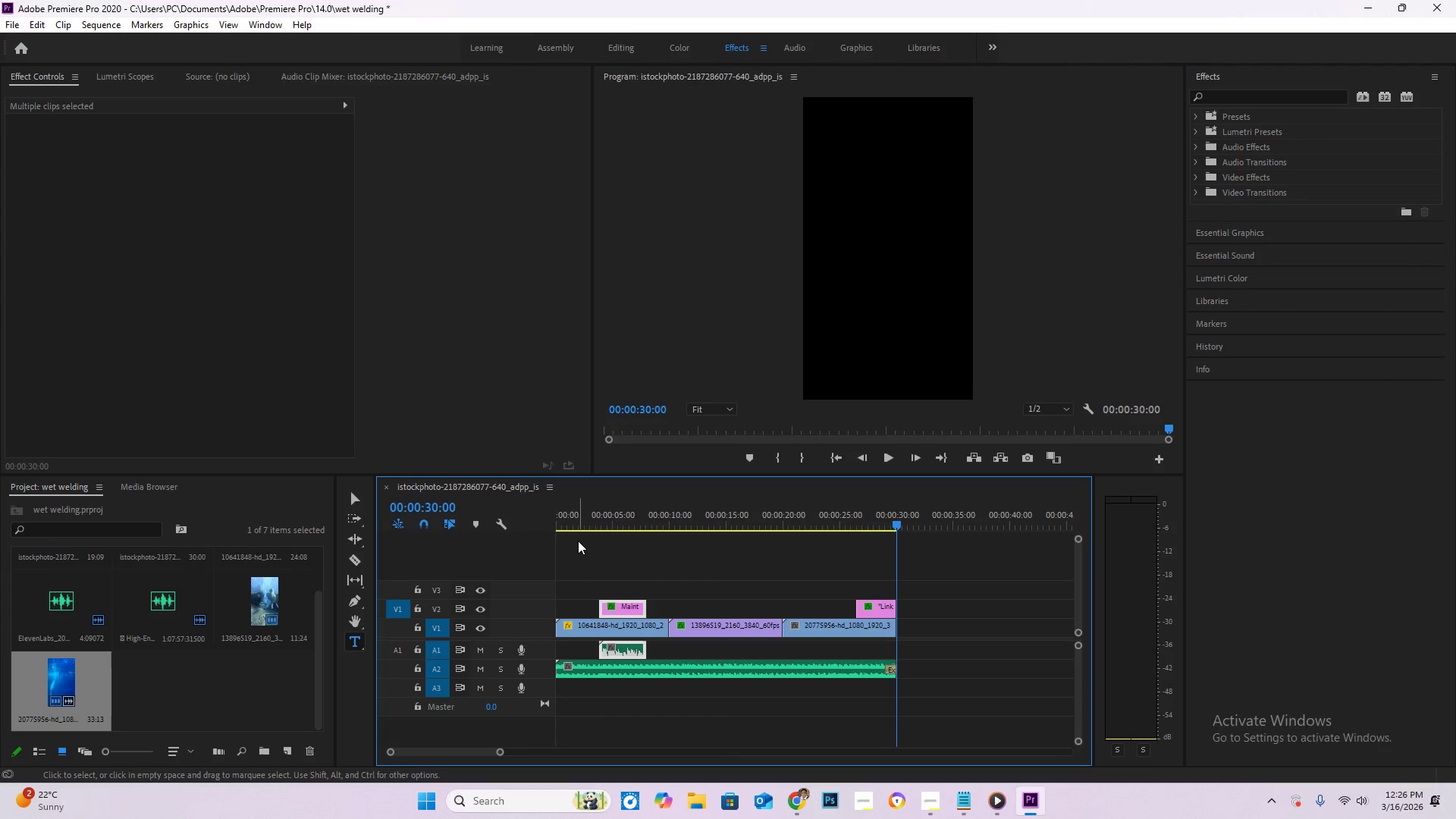 
left_click_drag(start_coordinate=[585, 525], to_coordinate=[518, 523])
 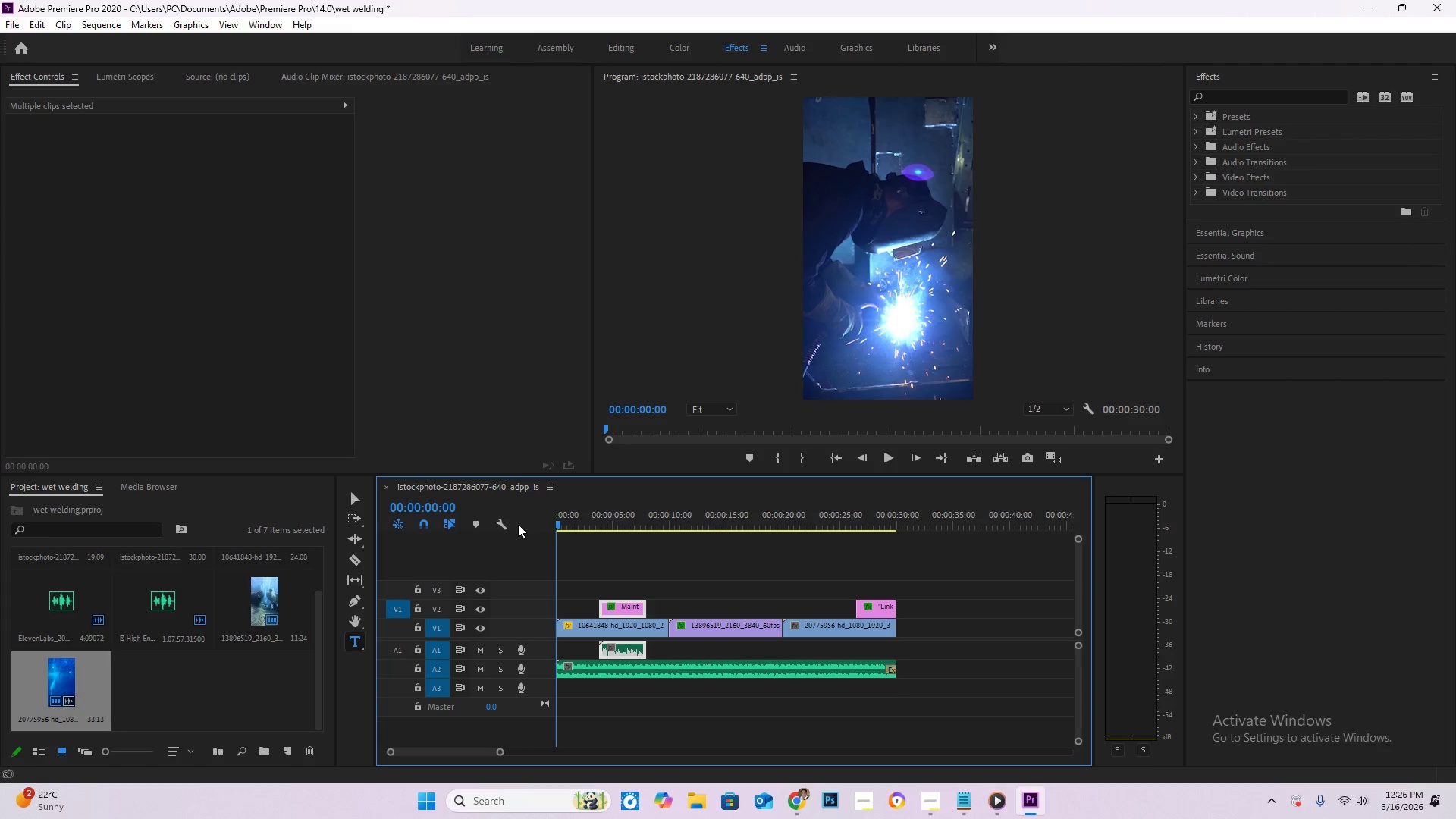 
key(Space)
 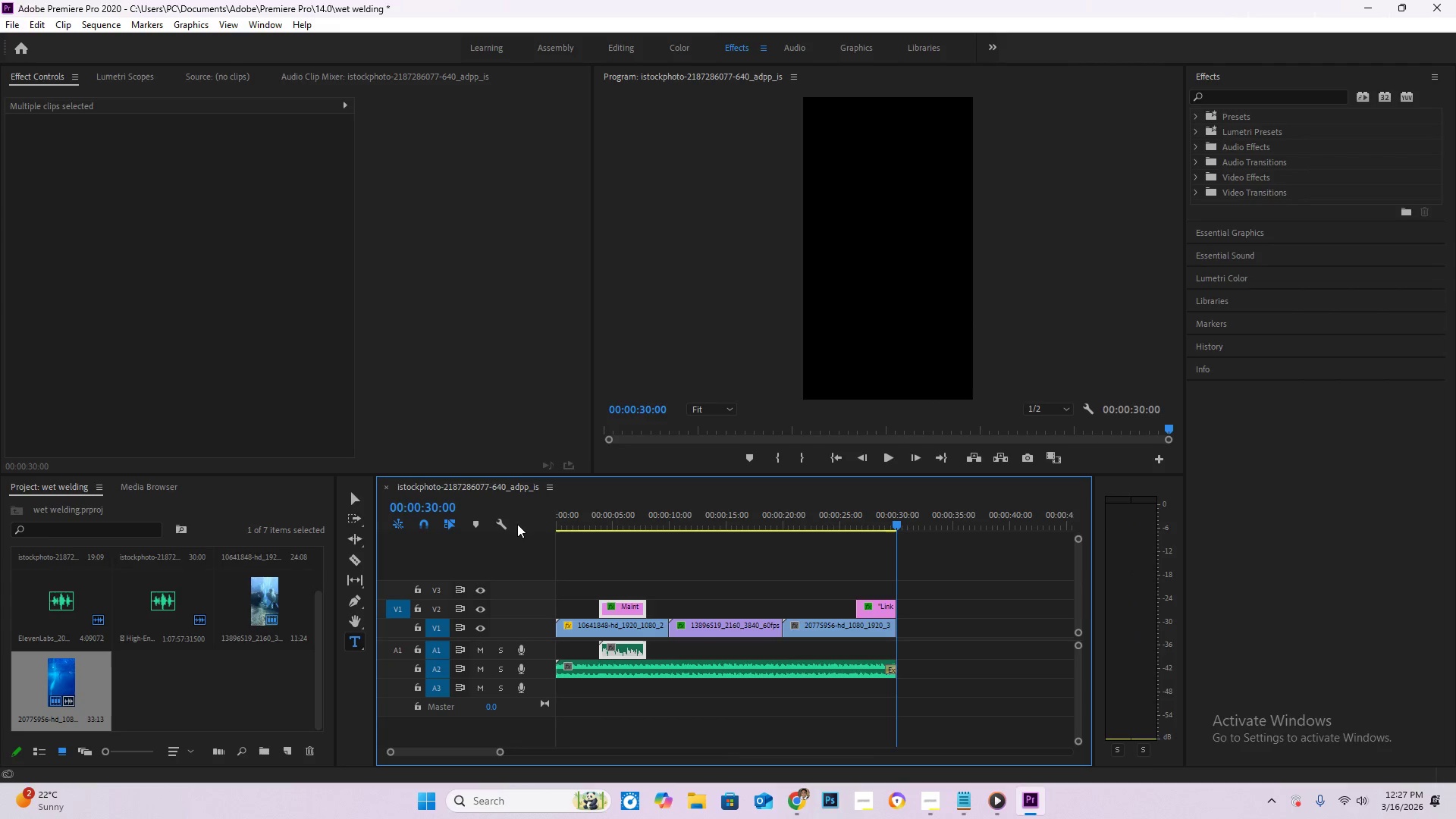 
wait(41.17)
 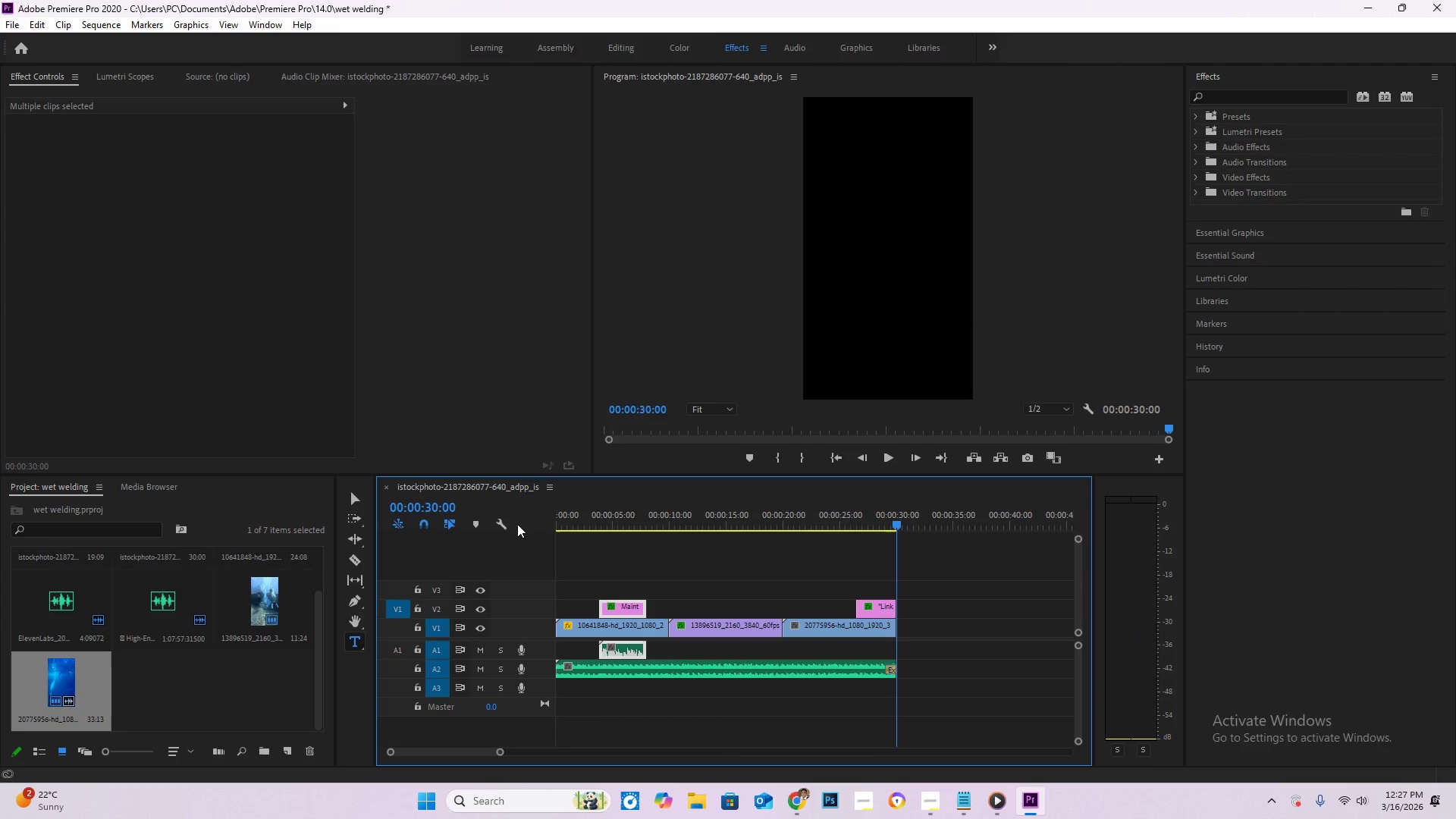 
left_click_drag(start_coordinate=[570, 527], to_coordinate=[513, 516])
 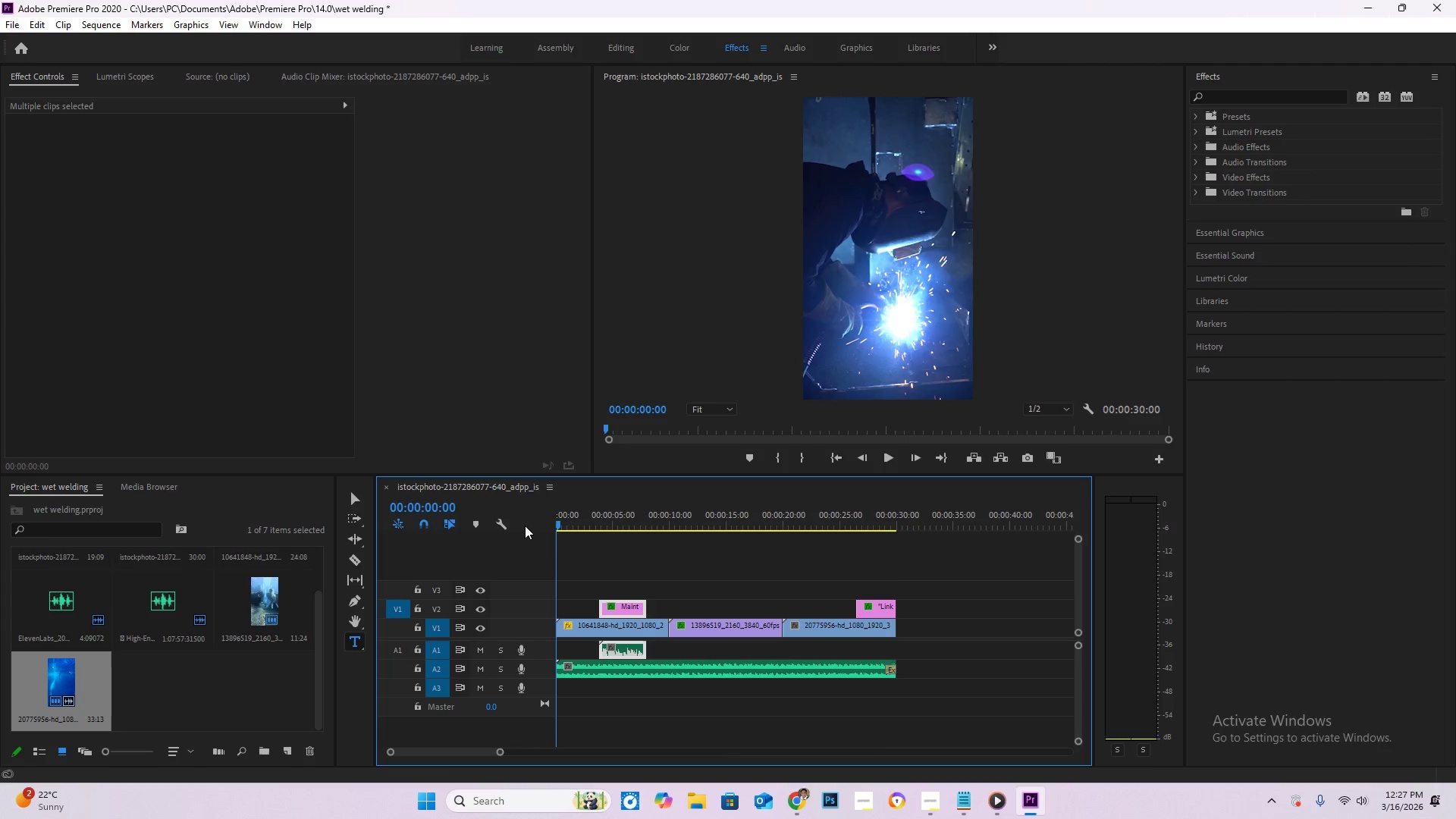 
key(Space)
 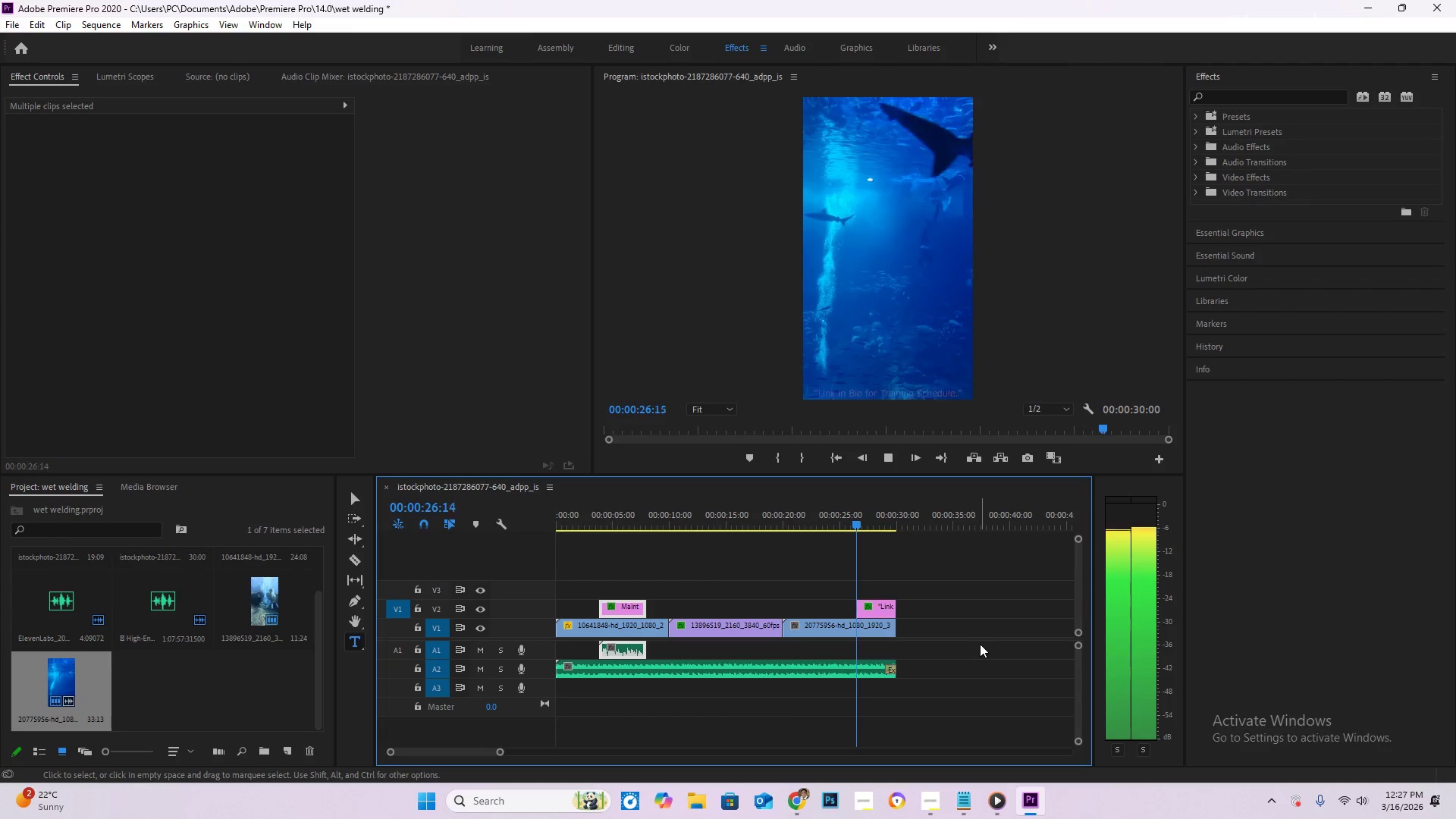 
wait(31.95)
 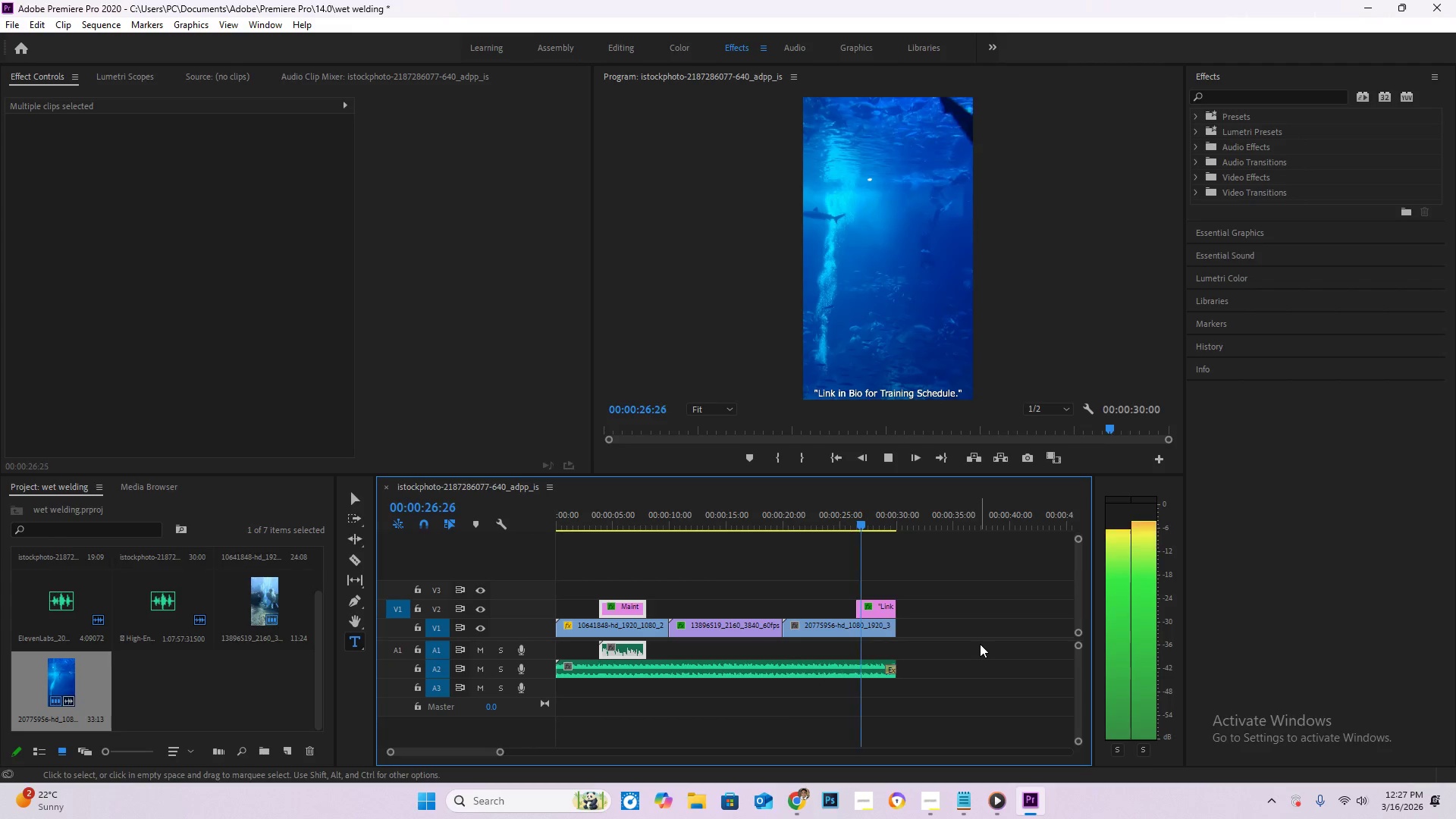 
key(Control+S)
 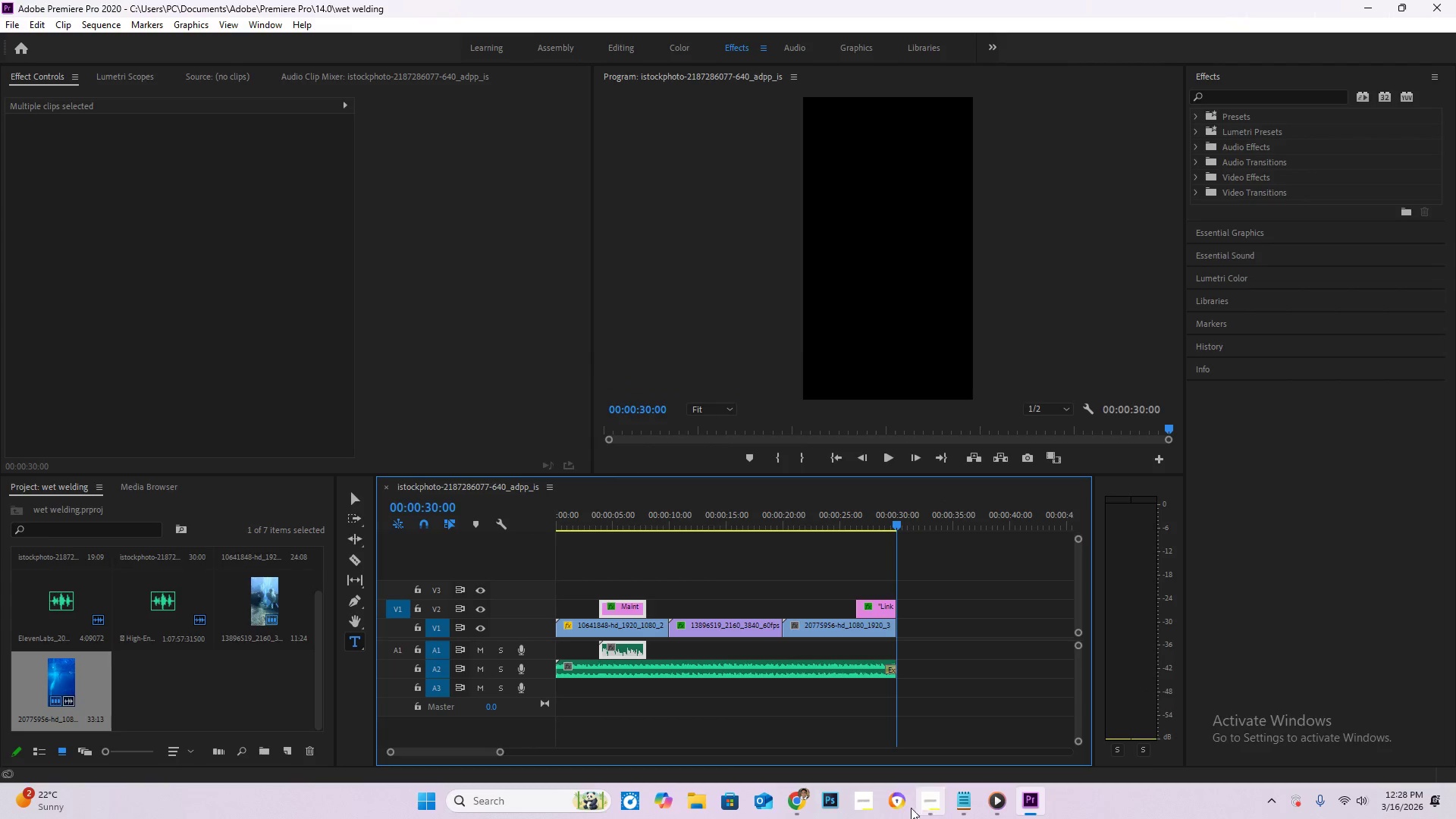 
left_click([921, 805])